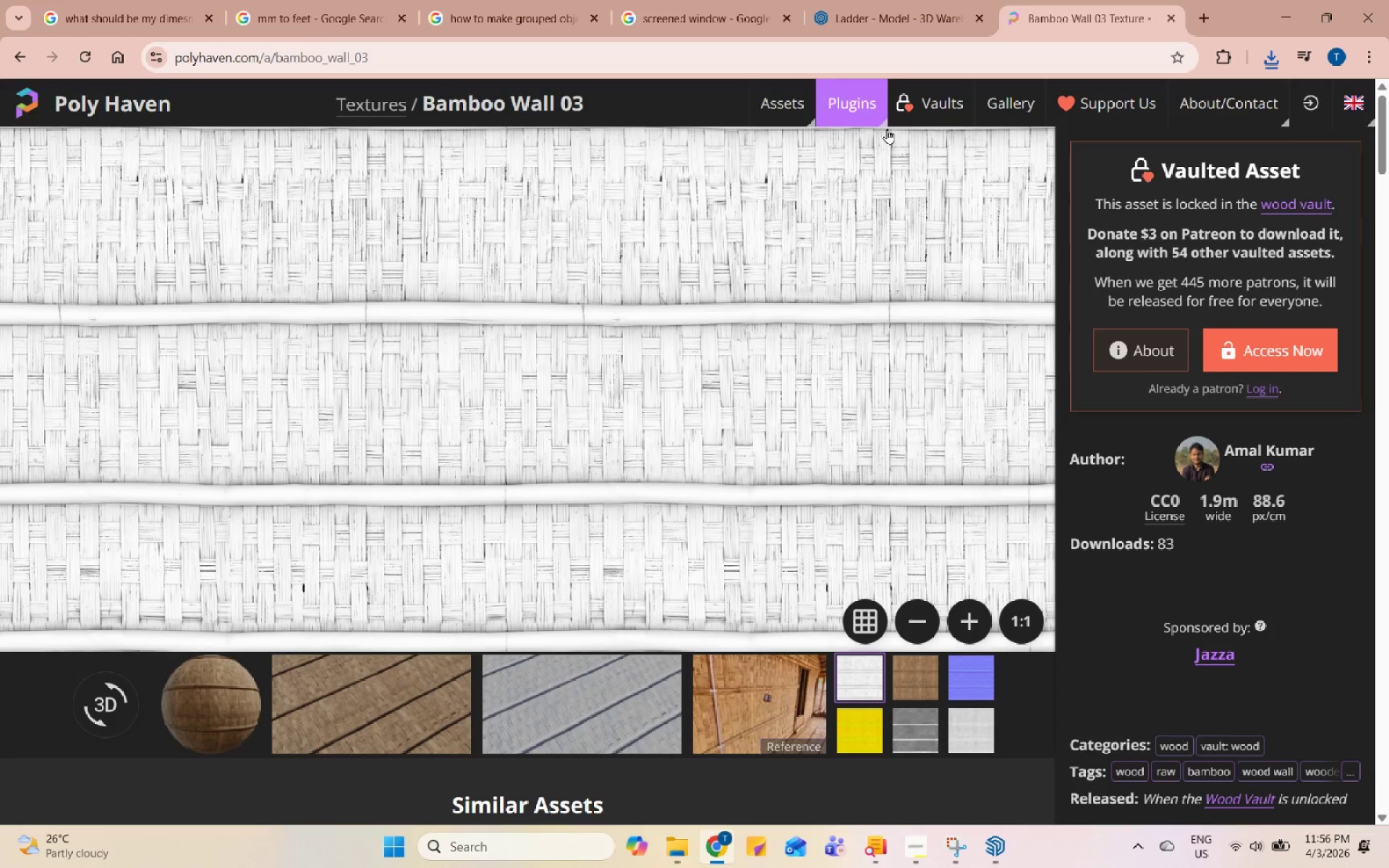 
left_click([915, 124])
 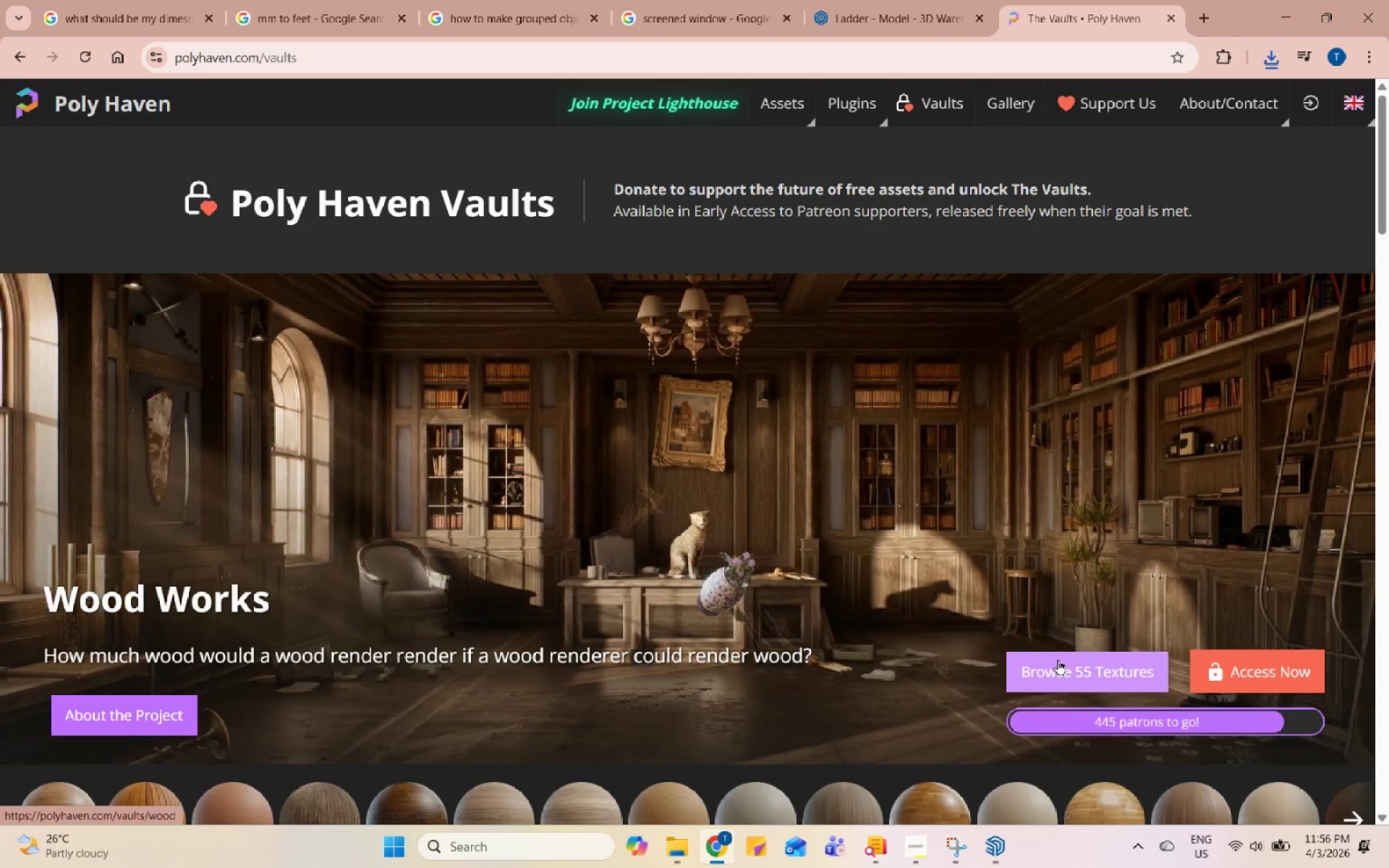 
wait(6.14)
 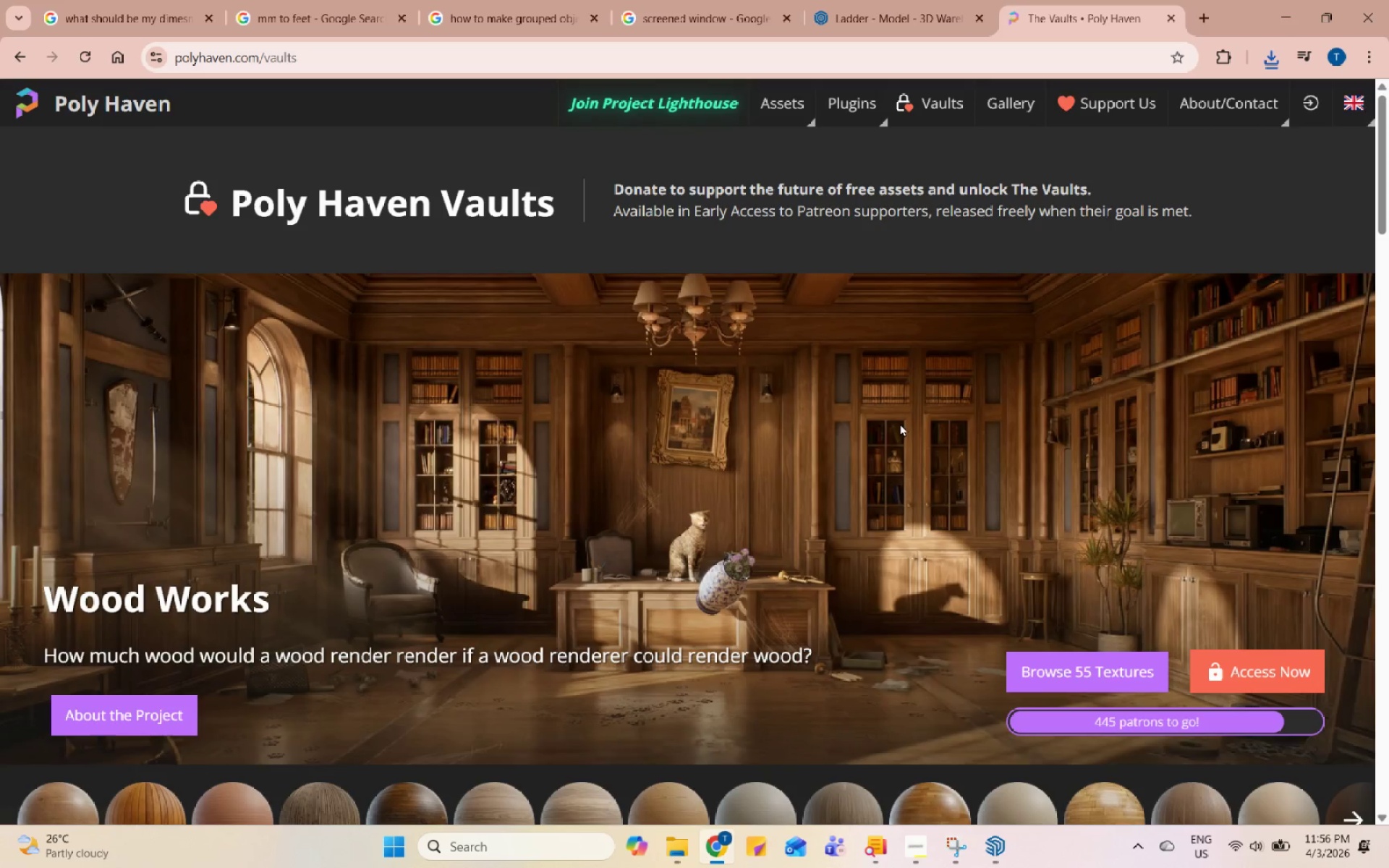 
scroll: coordinate [295, 373], scroll_direction: down, amount: 15.0
 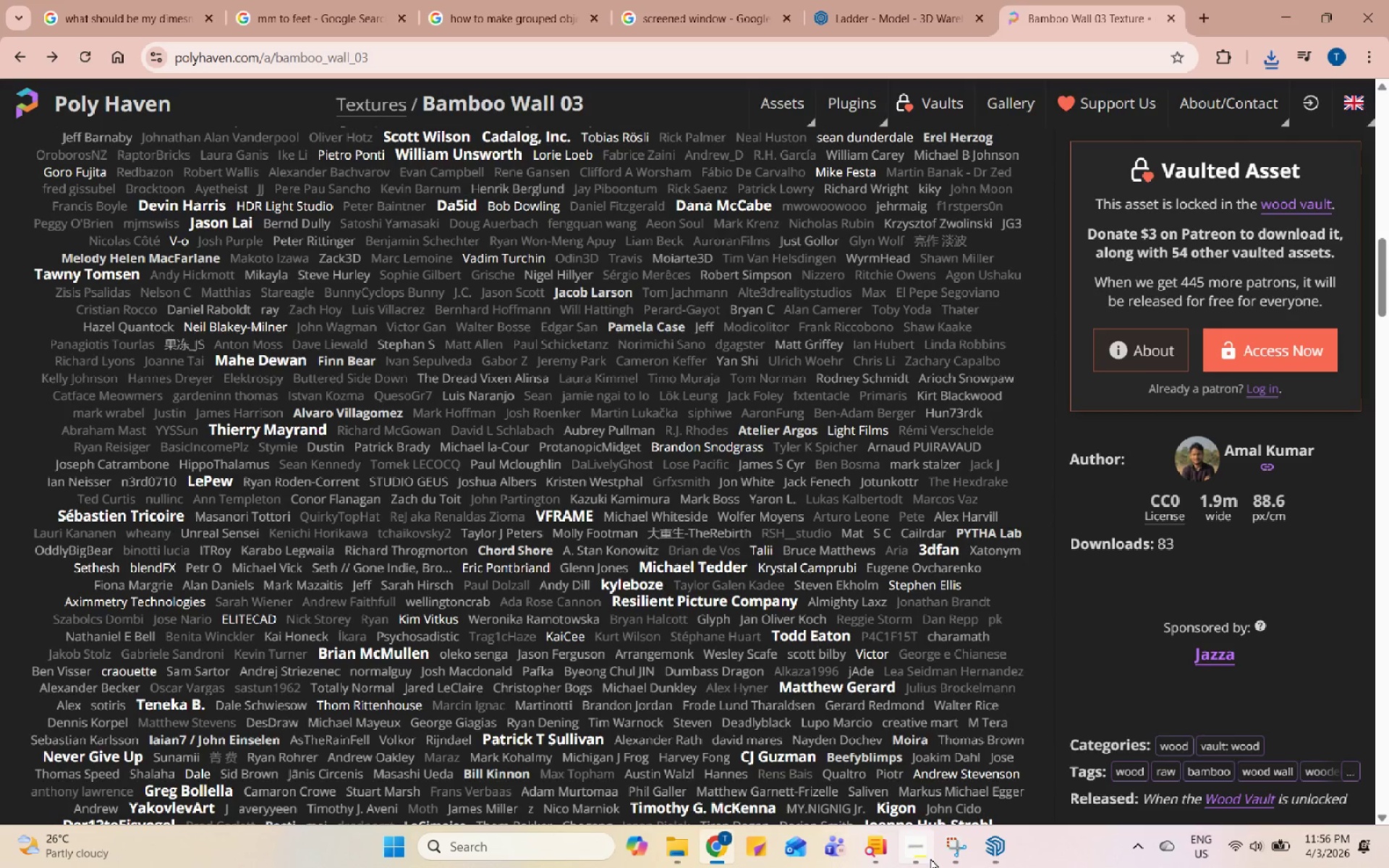 
left_click([925, 854])